 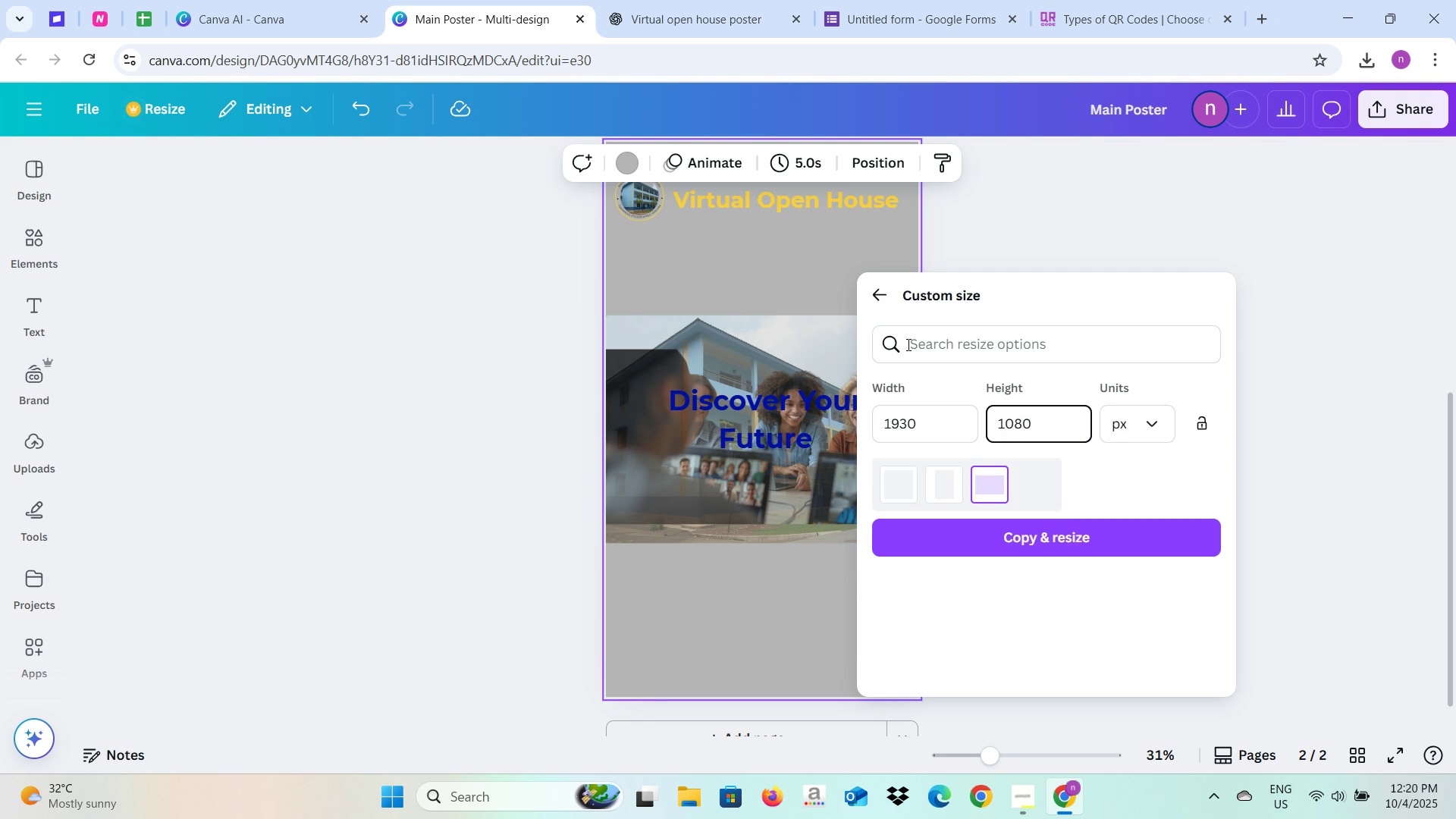 
double_click([1050, 538])
 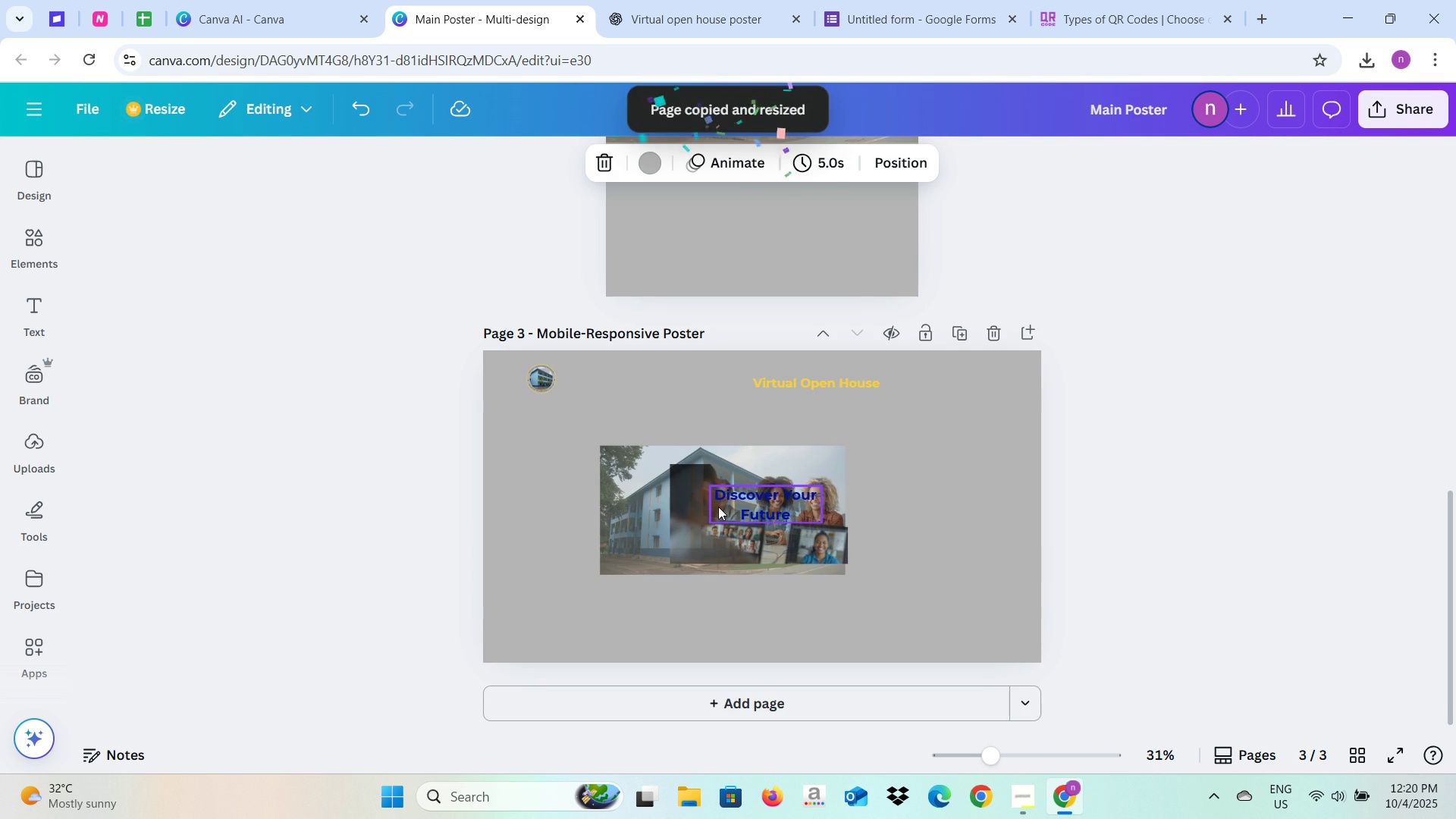 
wait(6.57)
 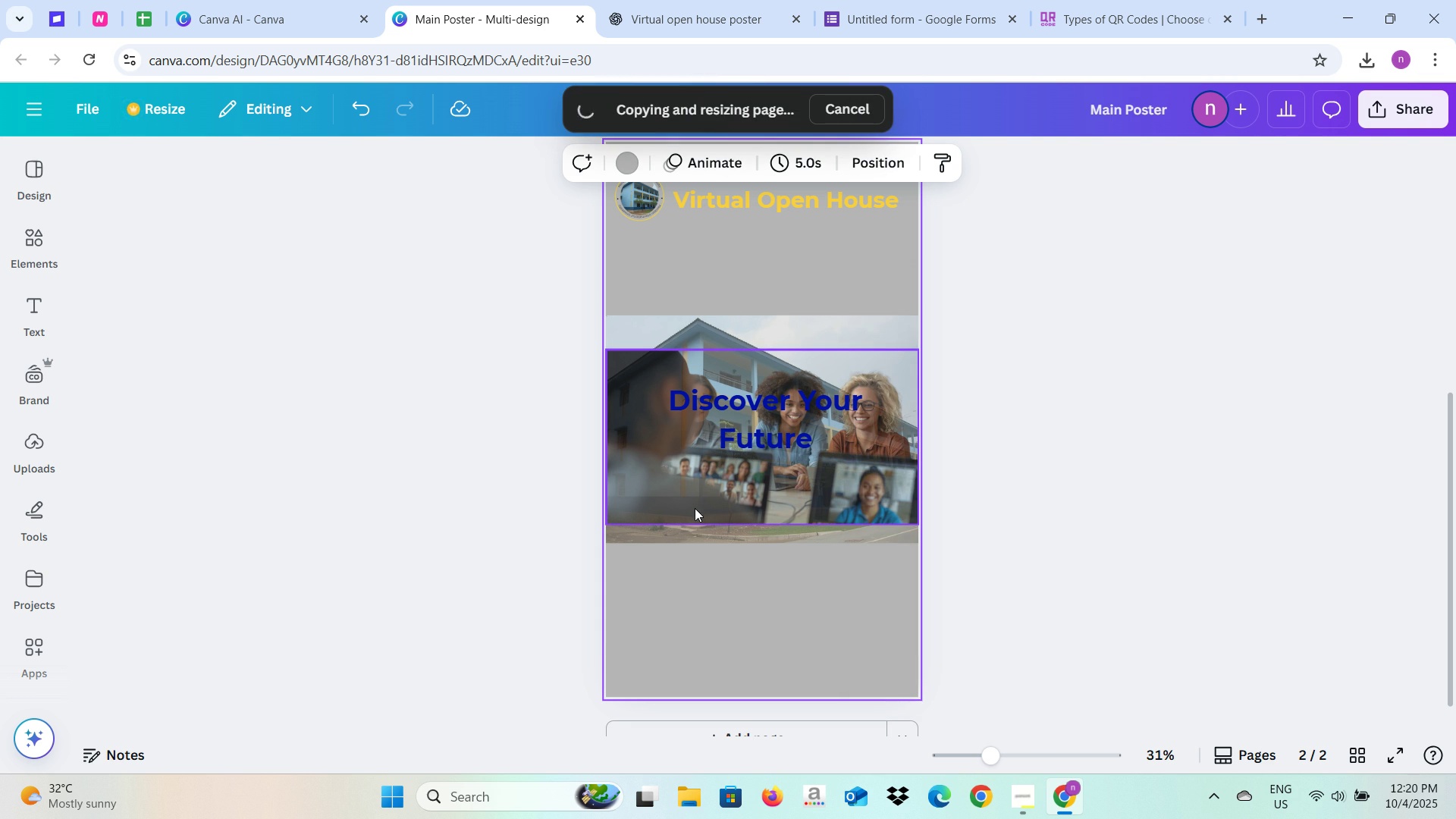 
scroll: coordinate [877, 556], scroll_direction: up, amount: 3.0
 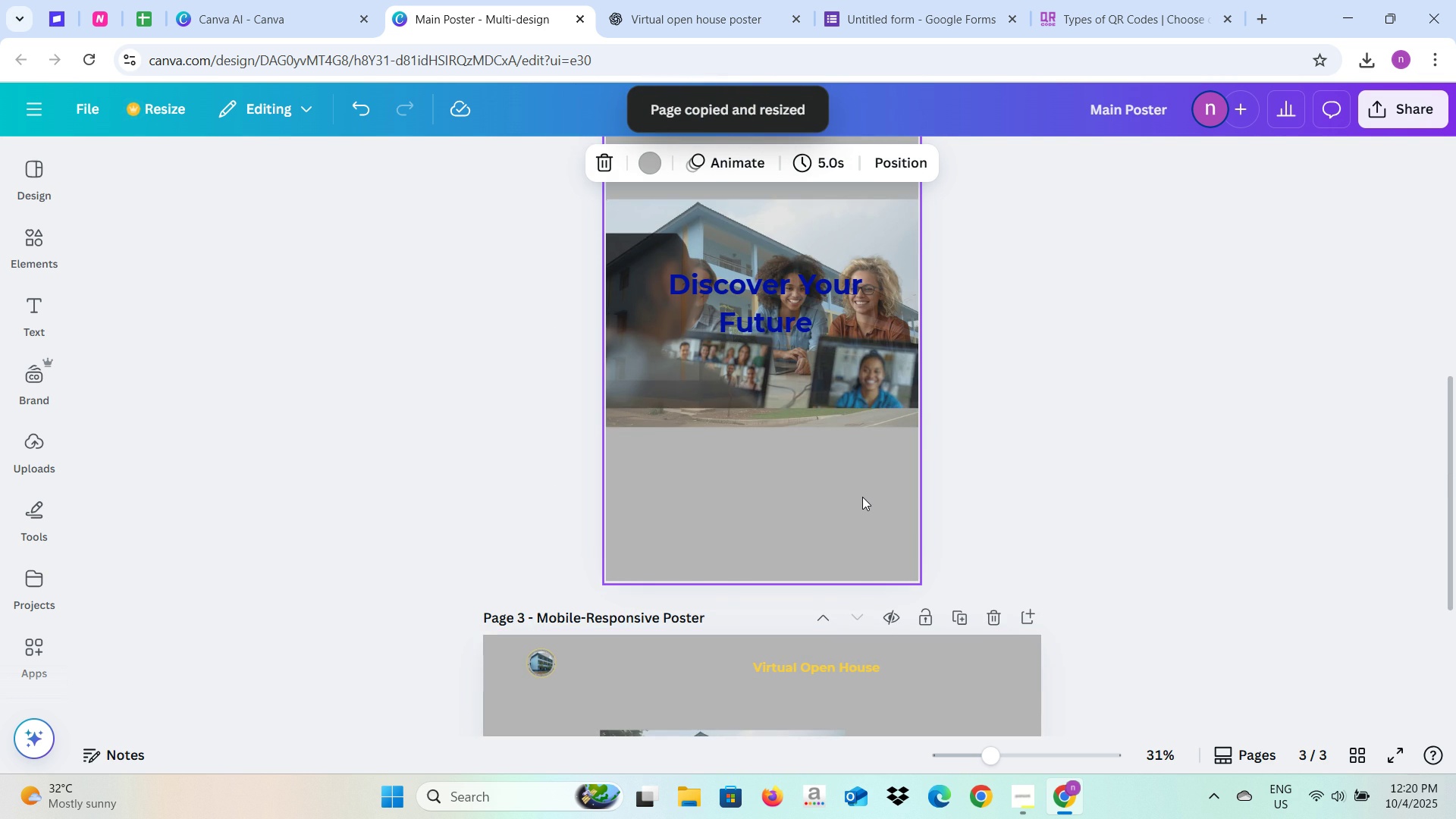 
left_click([862, 497])
 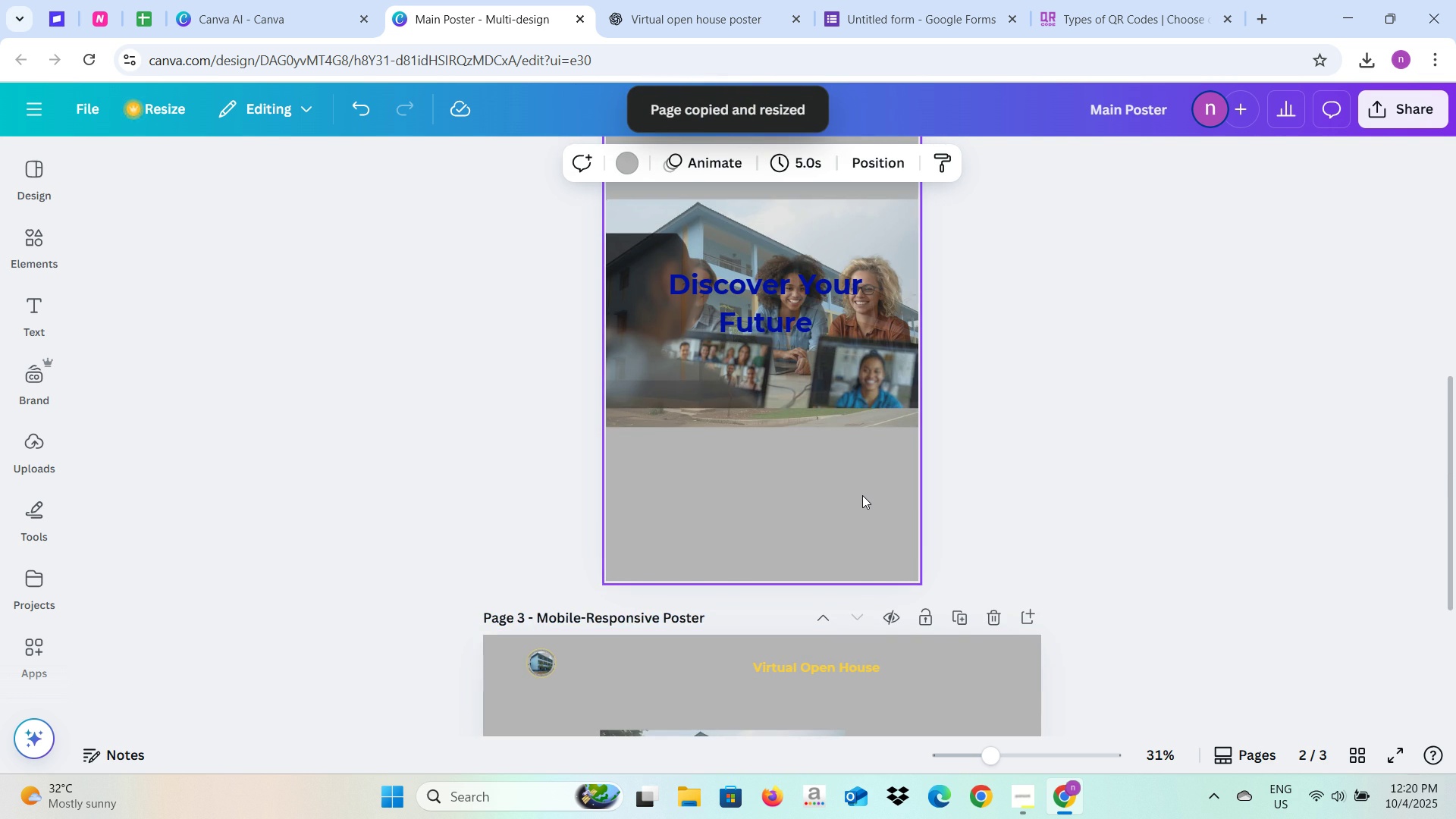 
scroll: coordinate [862, 495], scroll_direction: up, amount: 2.0
 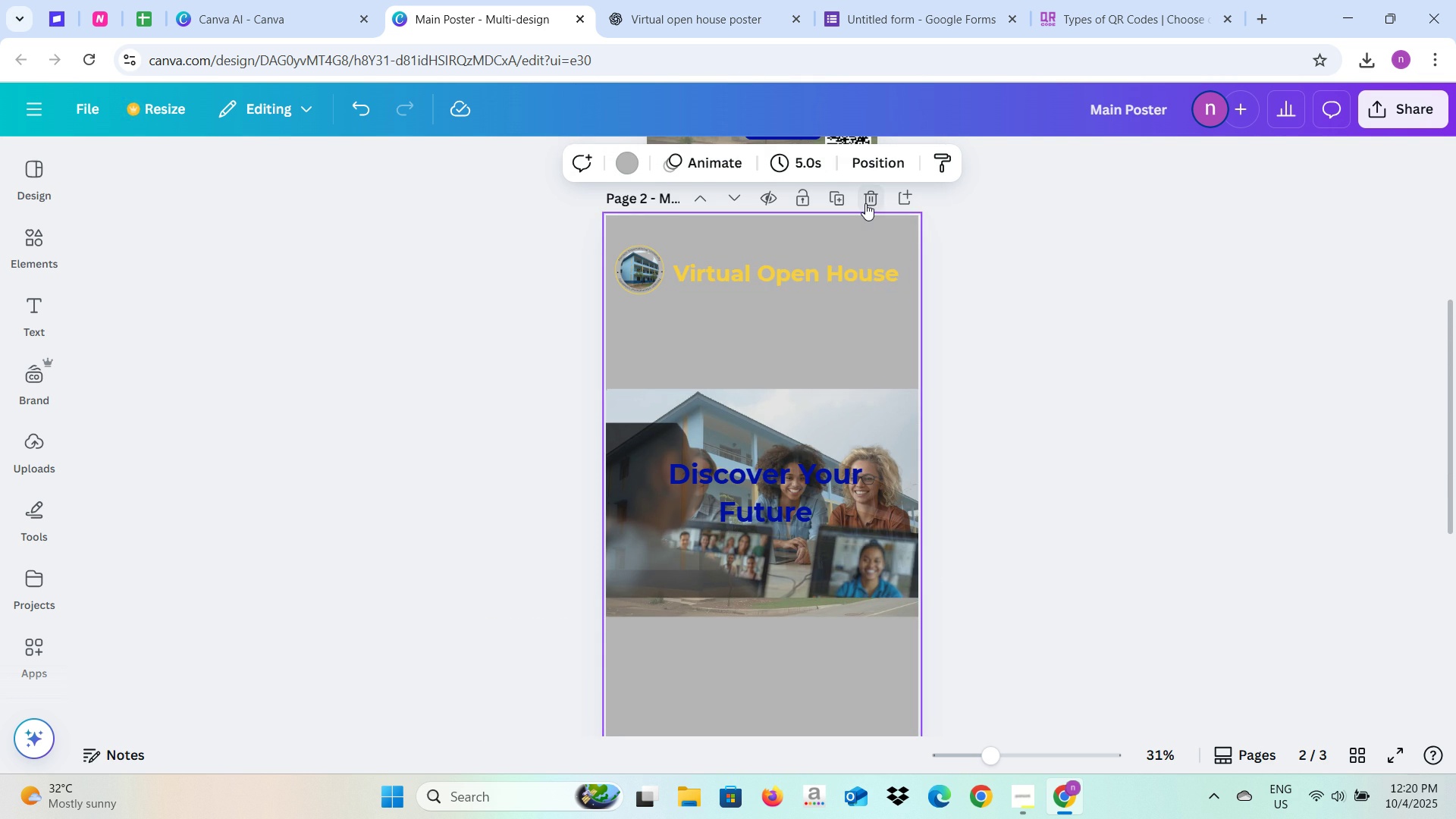 
left_click([865, 203])
 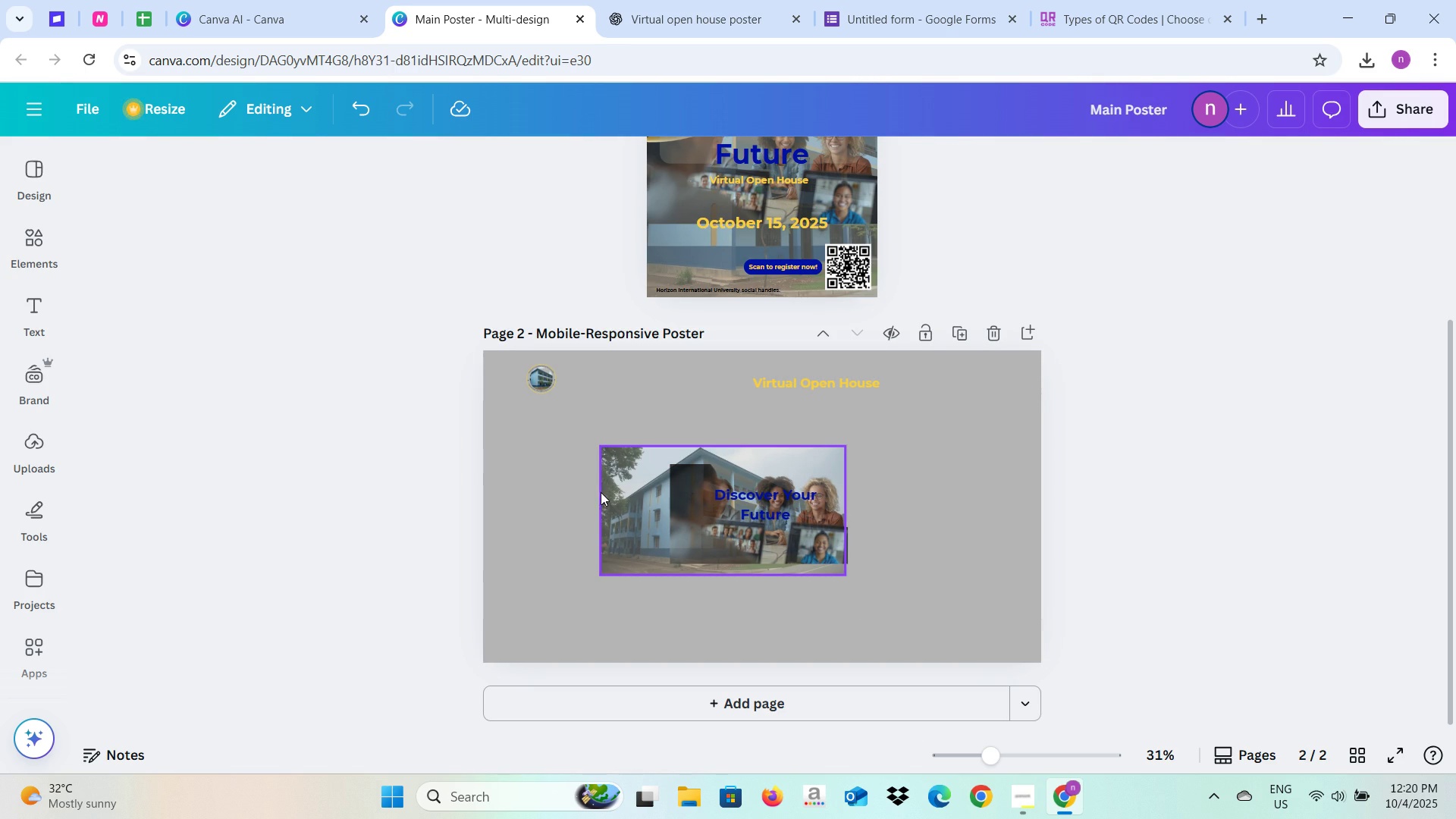 
left_click([608, 478])
 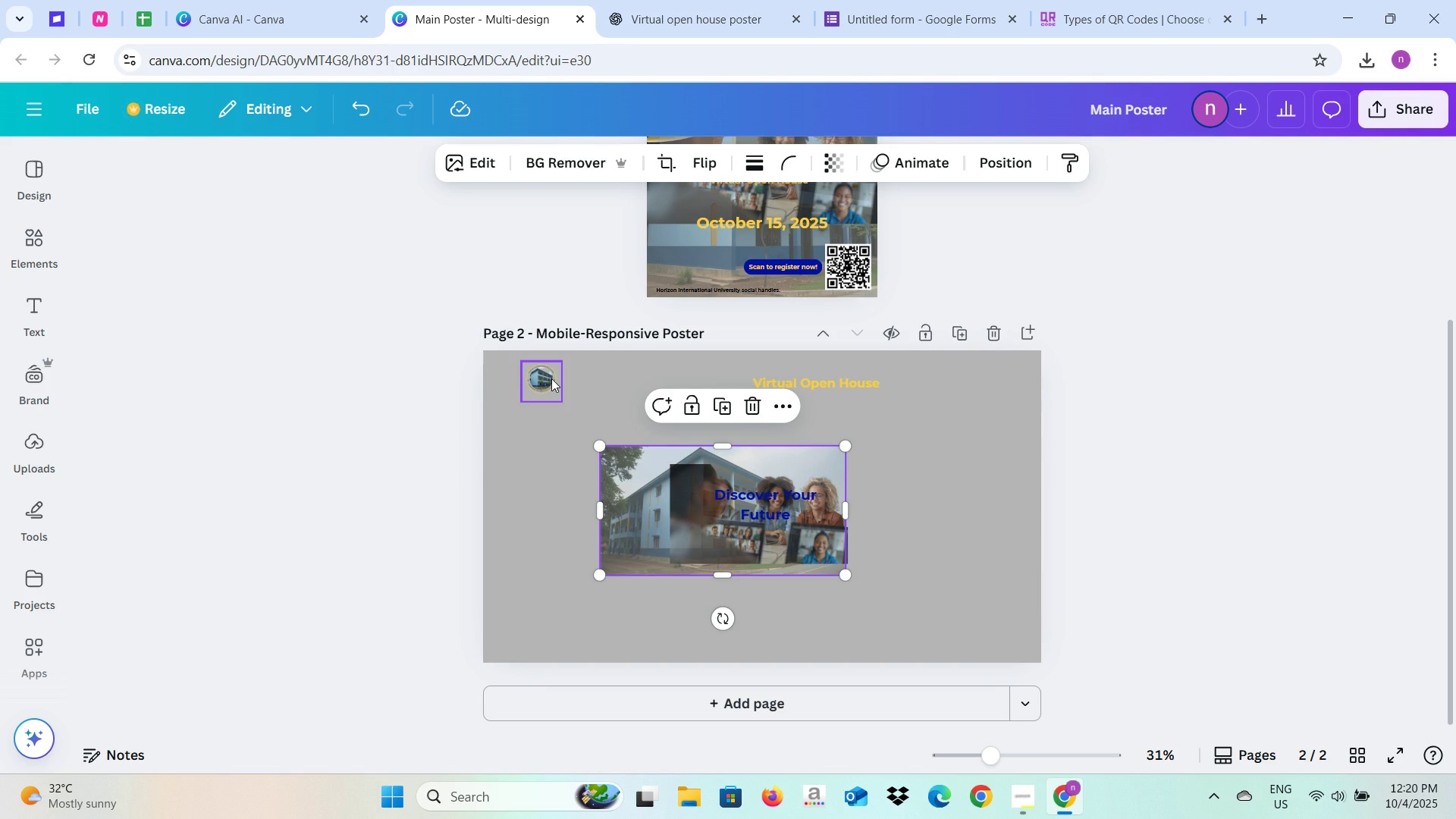 
left_click([551, 378])